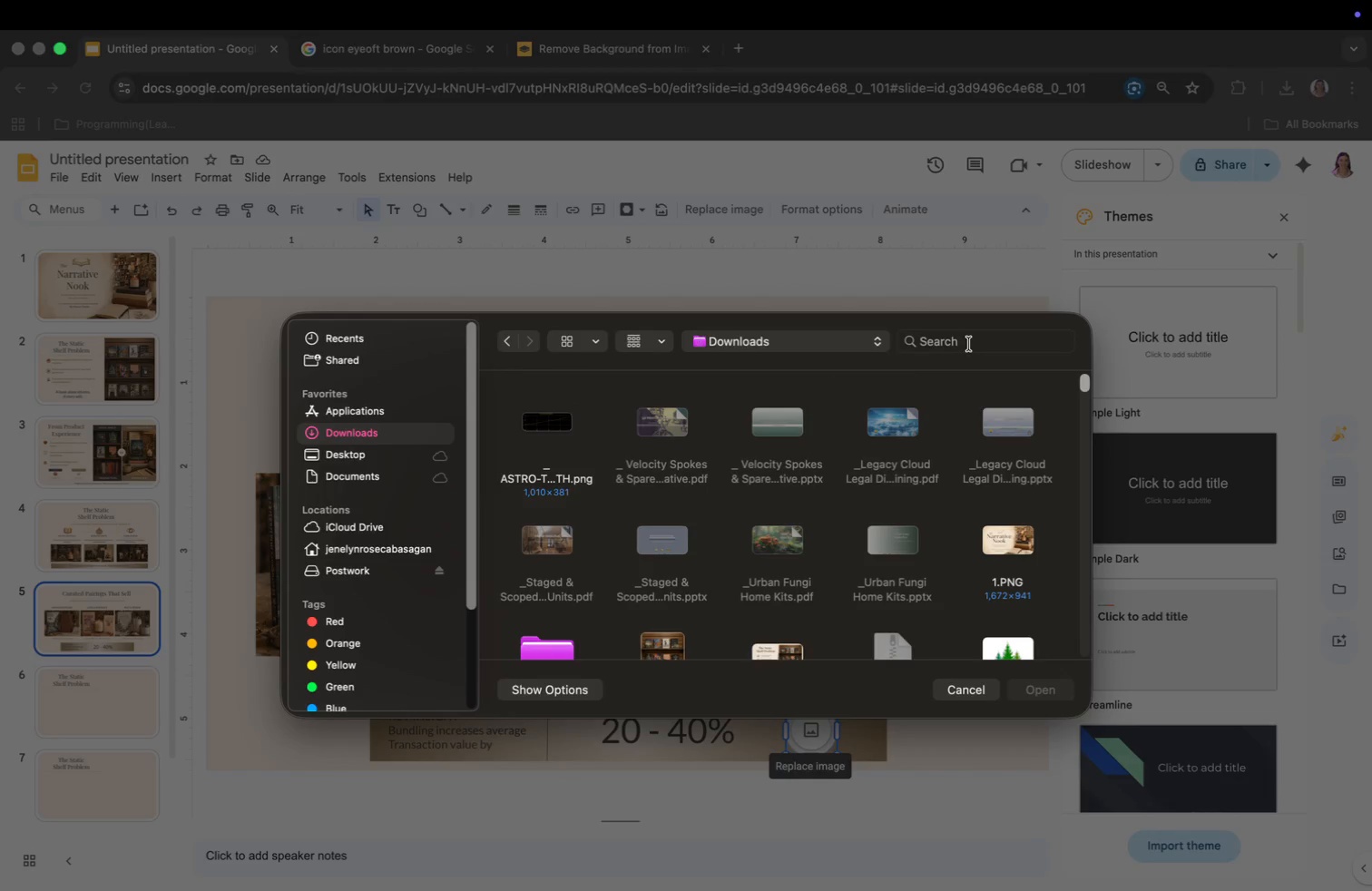 
left_click([969, 344])
 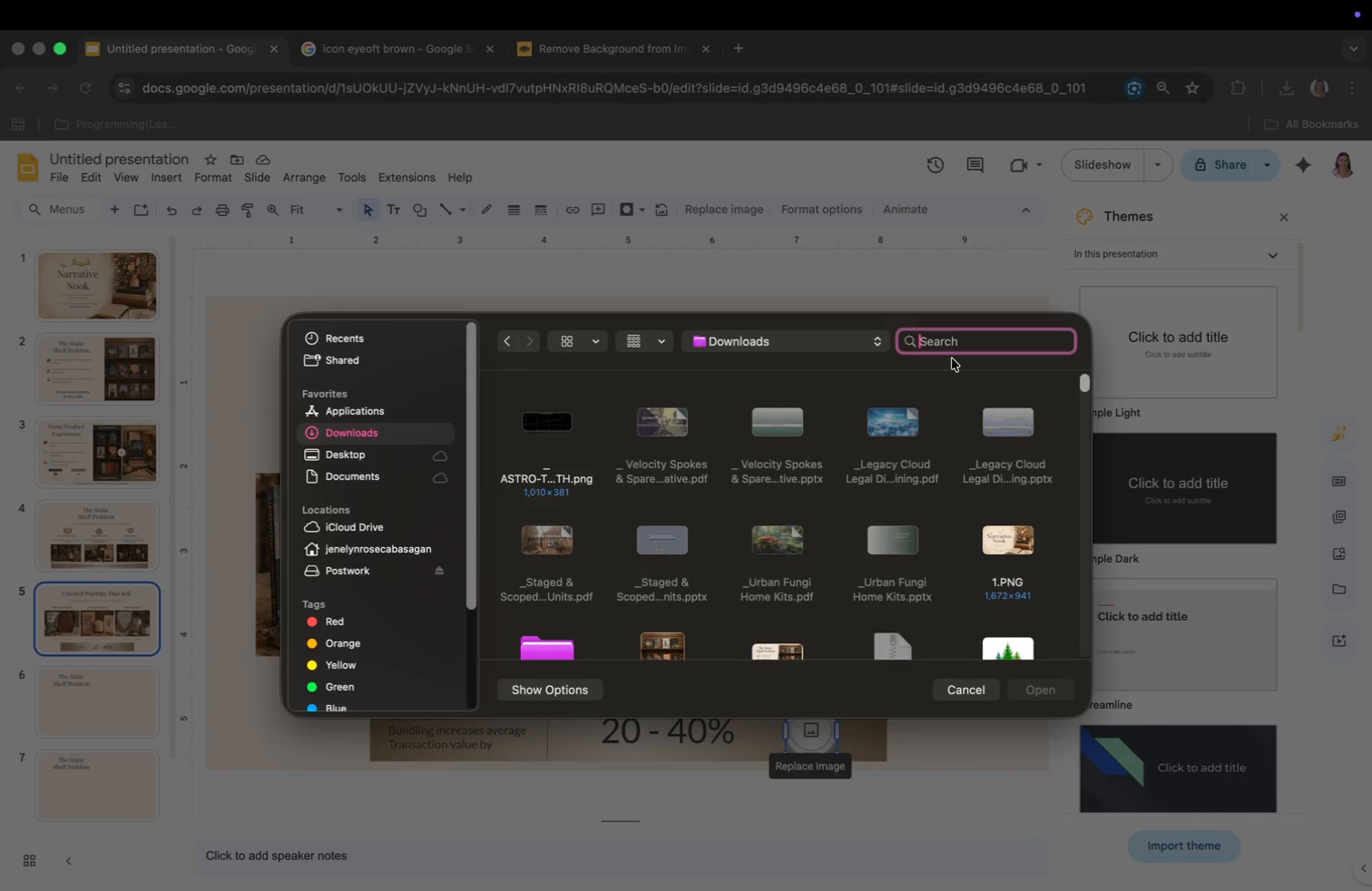 
type(REMO)
 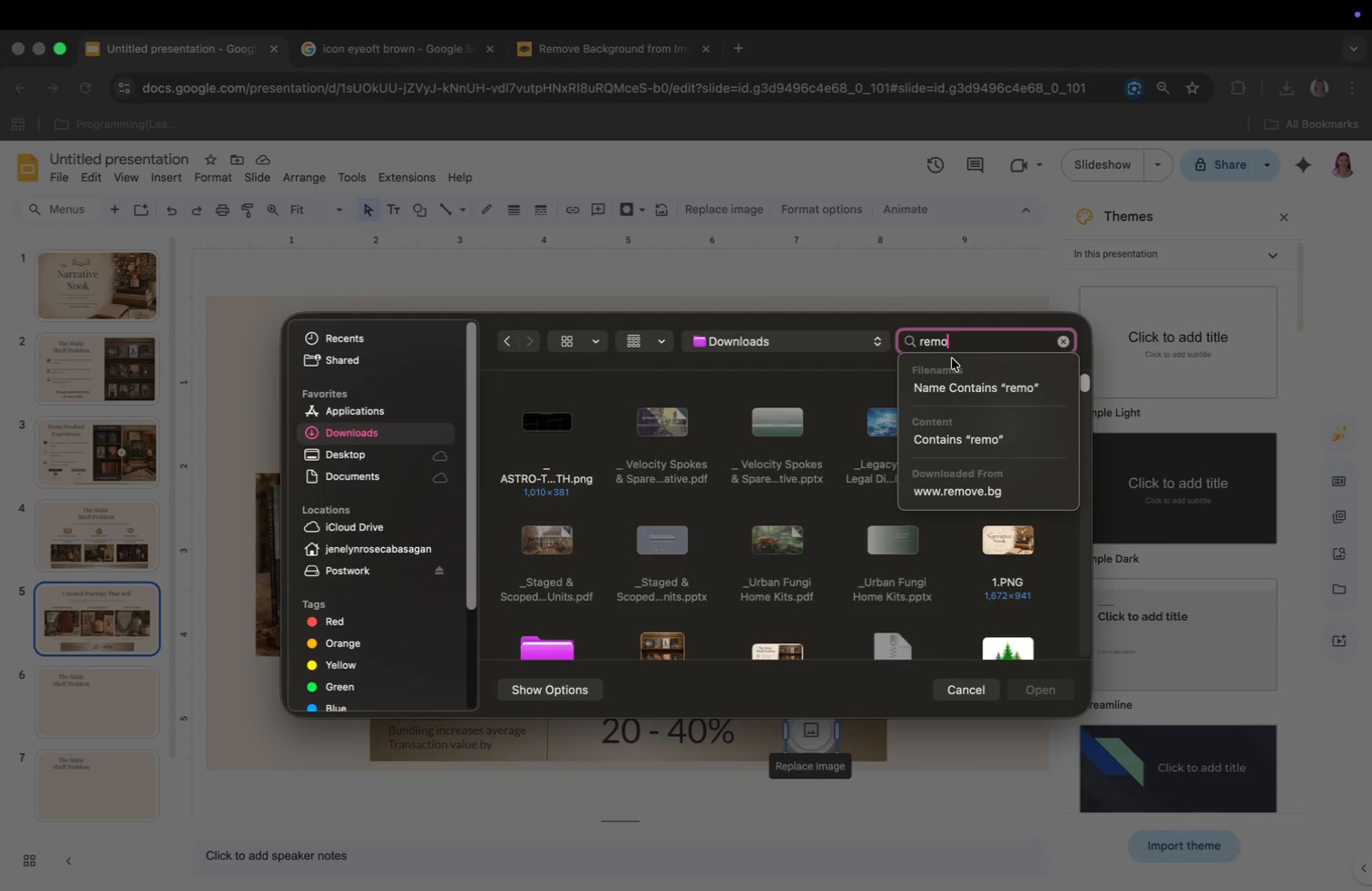 
key(Enter)
 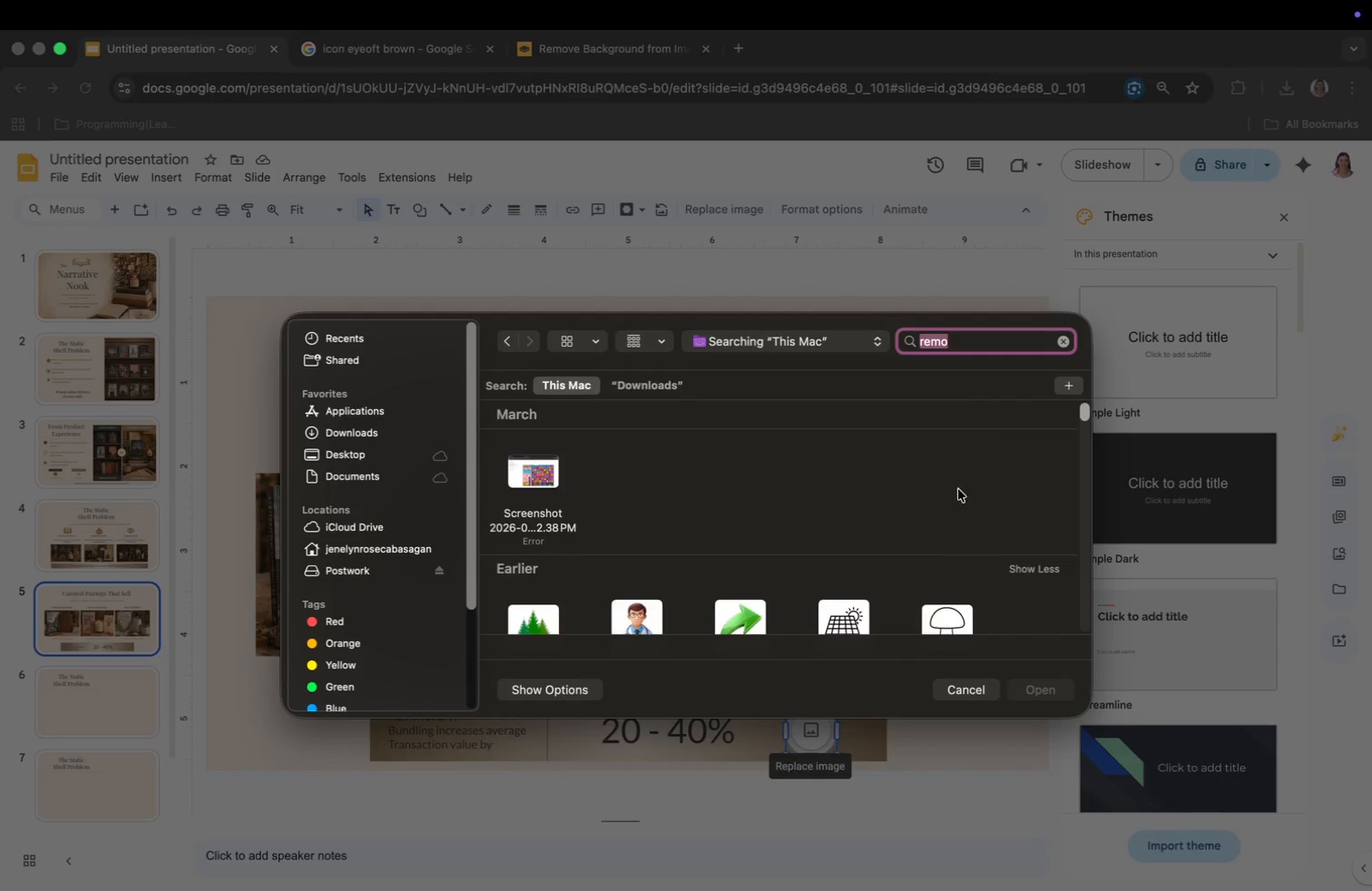 
scroll: coordinate [945, 538], scroll_direction: down, amount: 244.0
 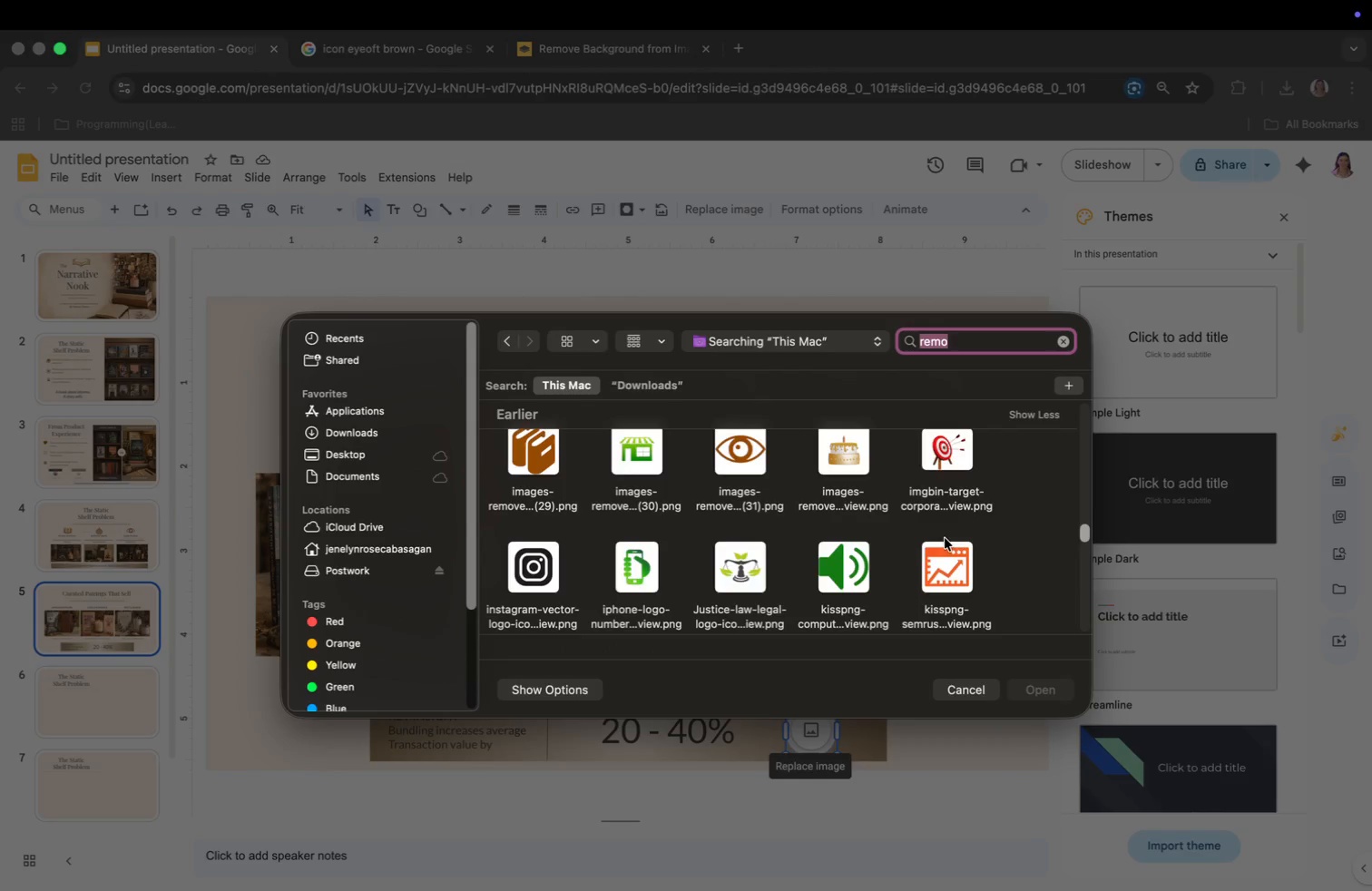 
scroll: coordinate [945, 538], scroll_direction: up, amount: 2.0
 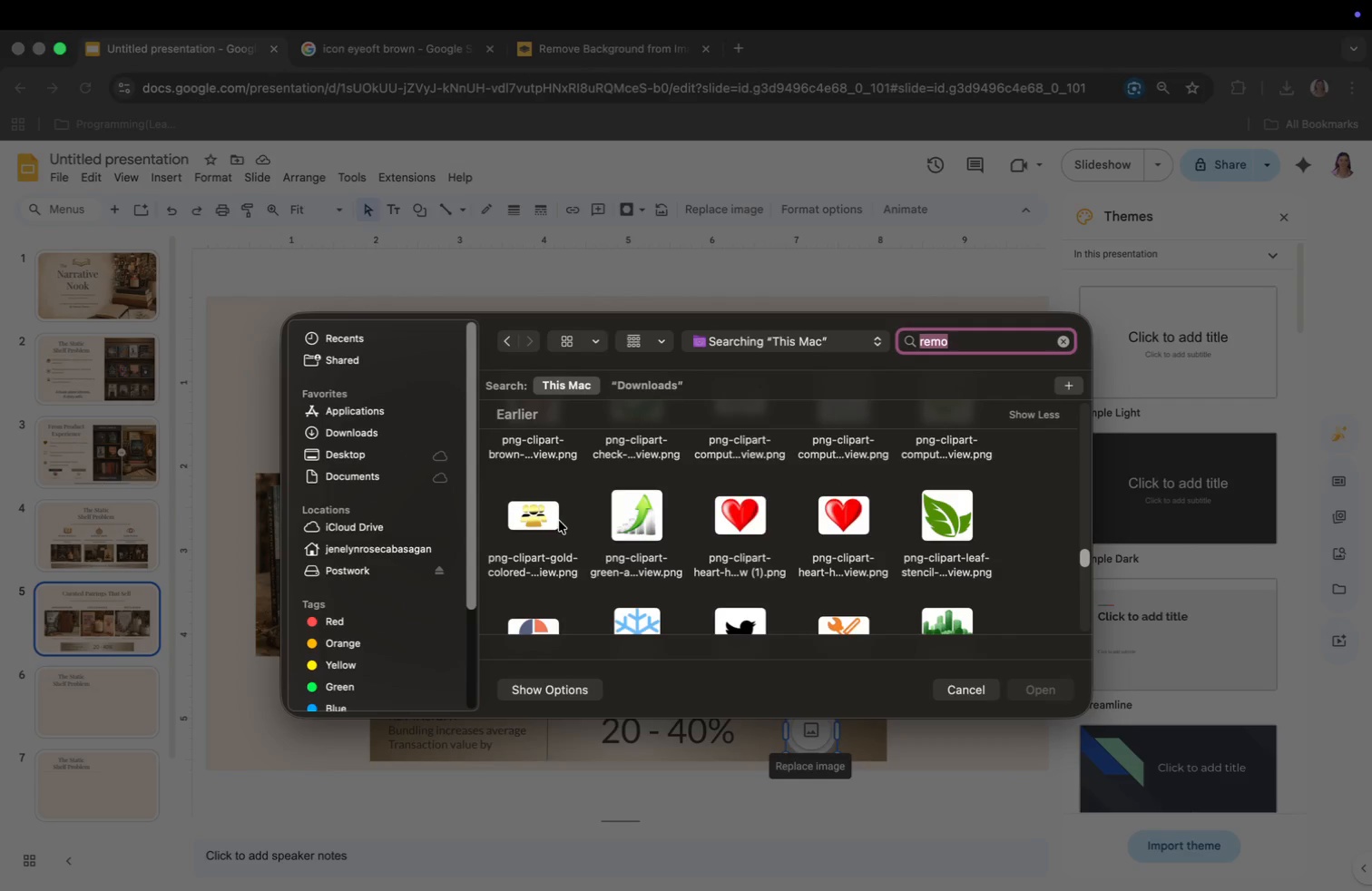 
left_click([616, 516])
 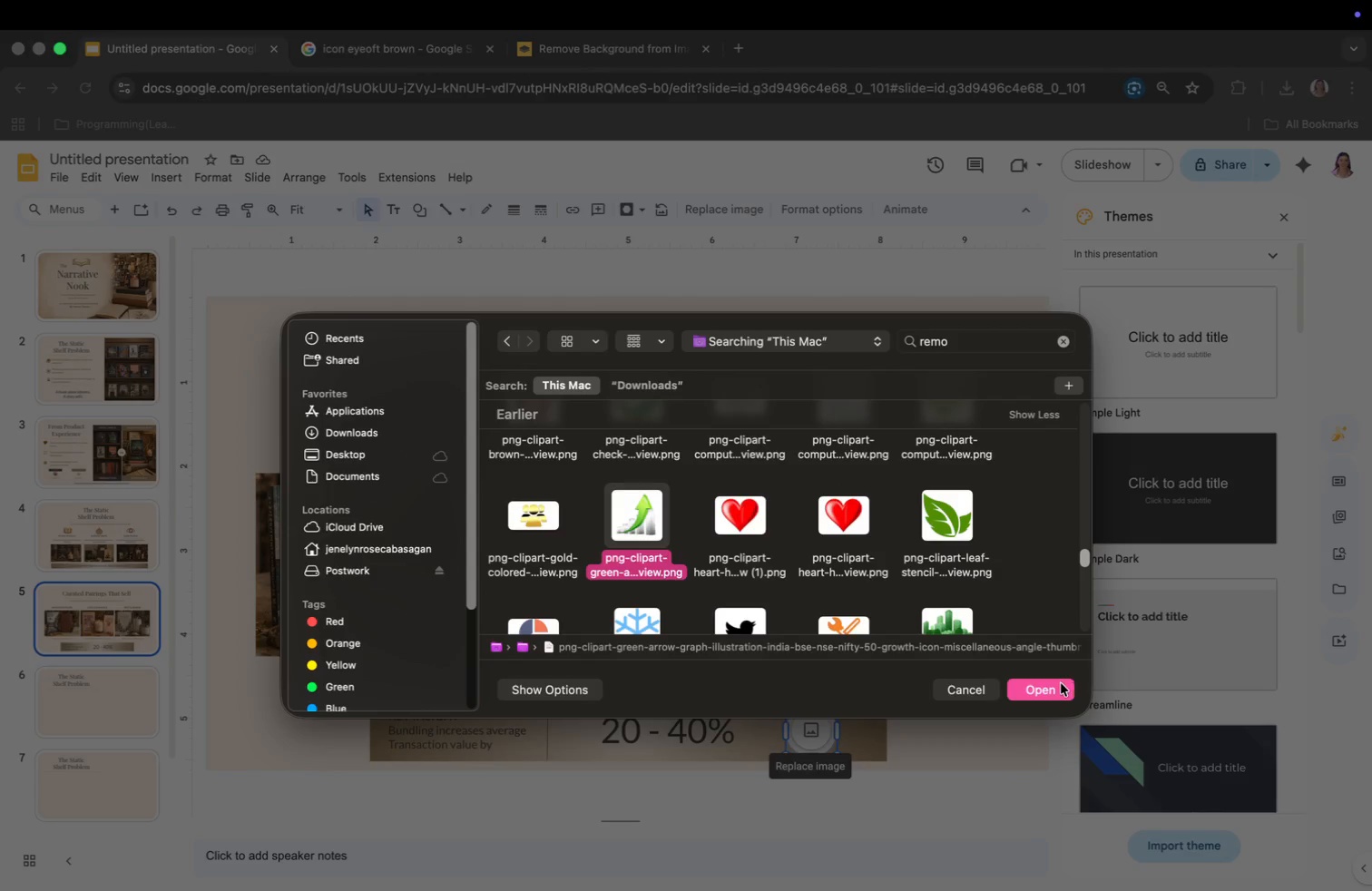 
left_click([1058, 684])
 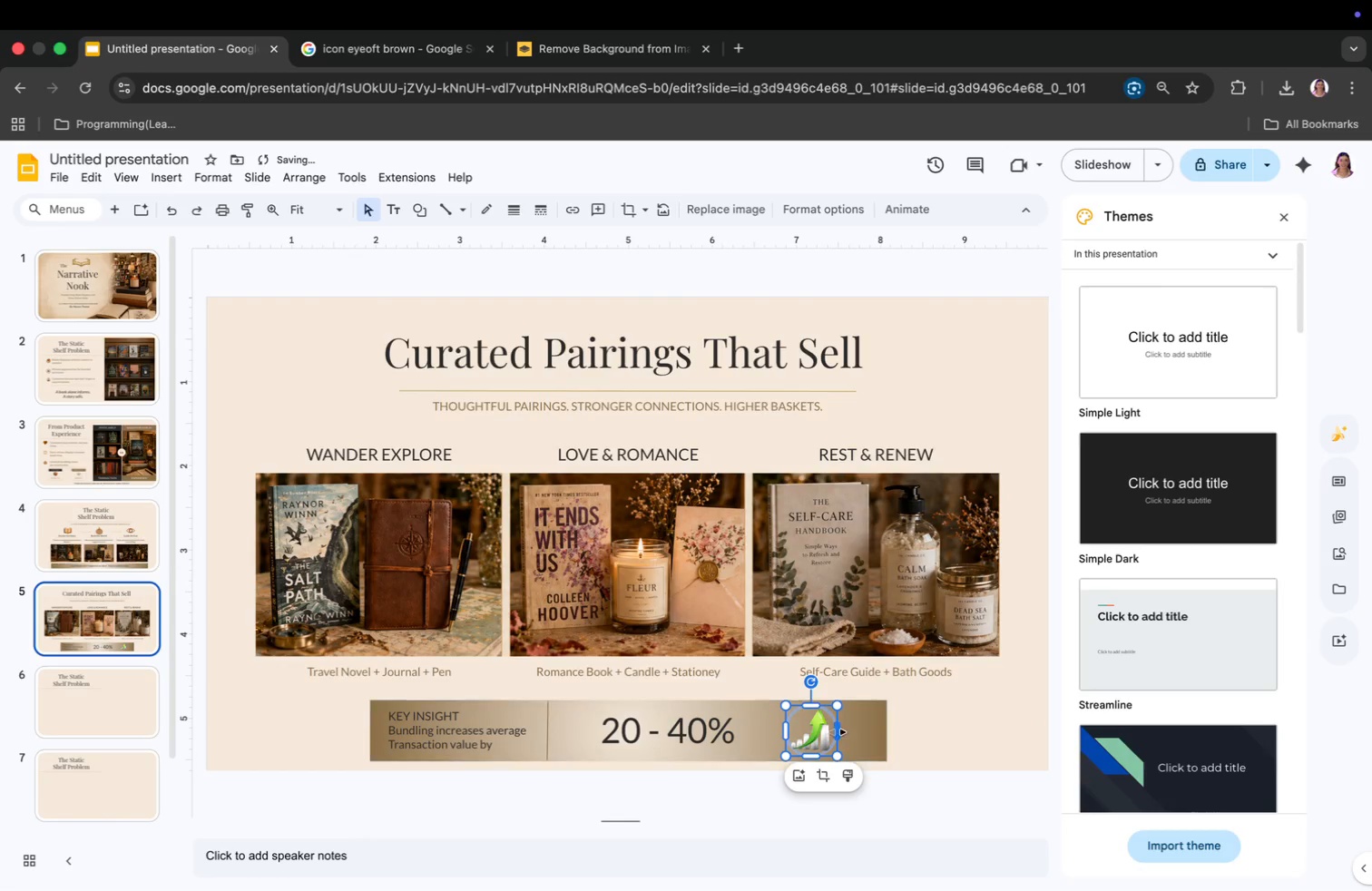 
left_click_drag(start_coordinate=[834, 733], to_coordinate=[858, 733])
 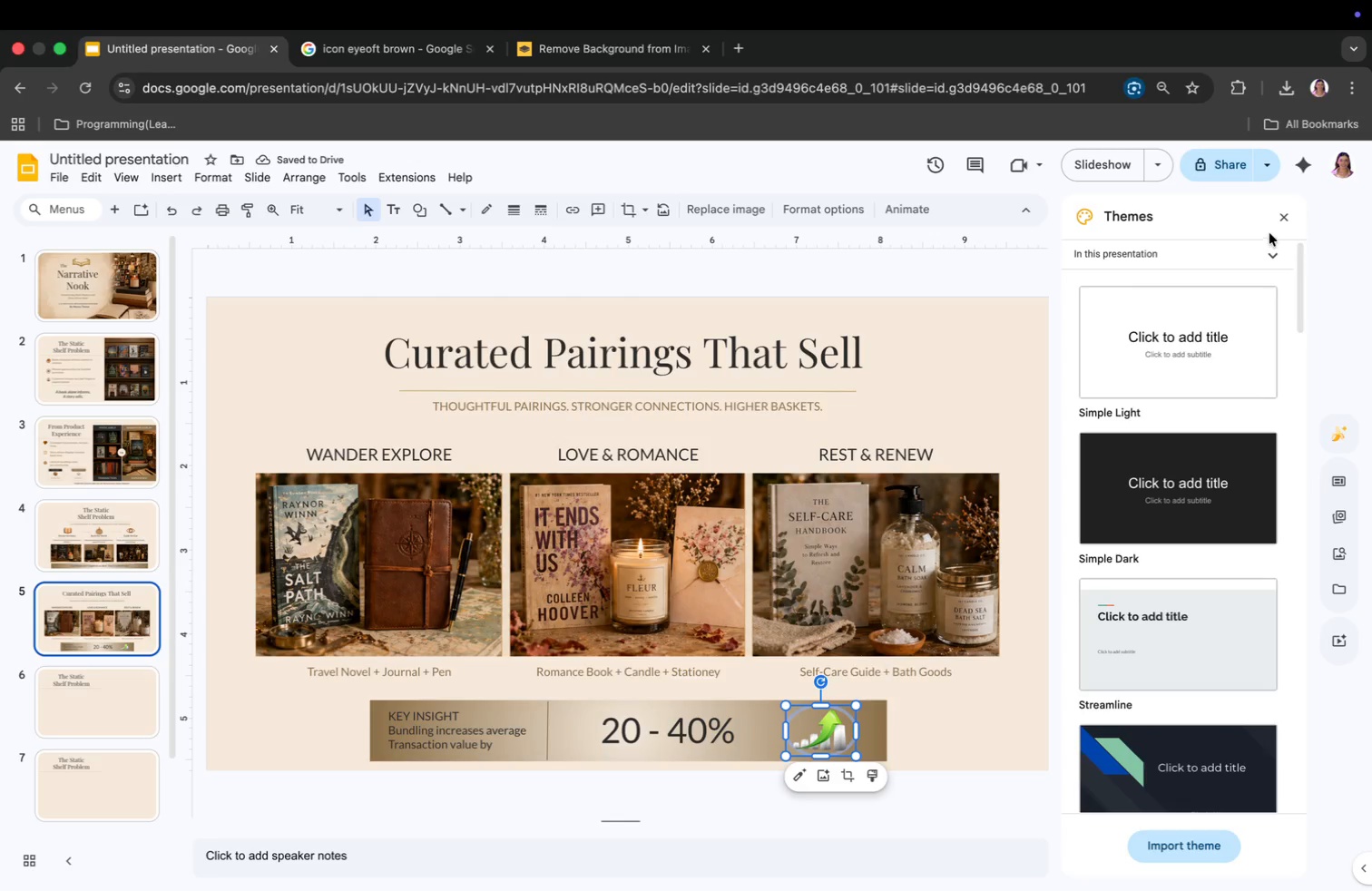 
left_click([1283, 204])
 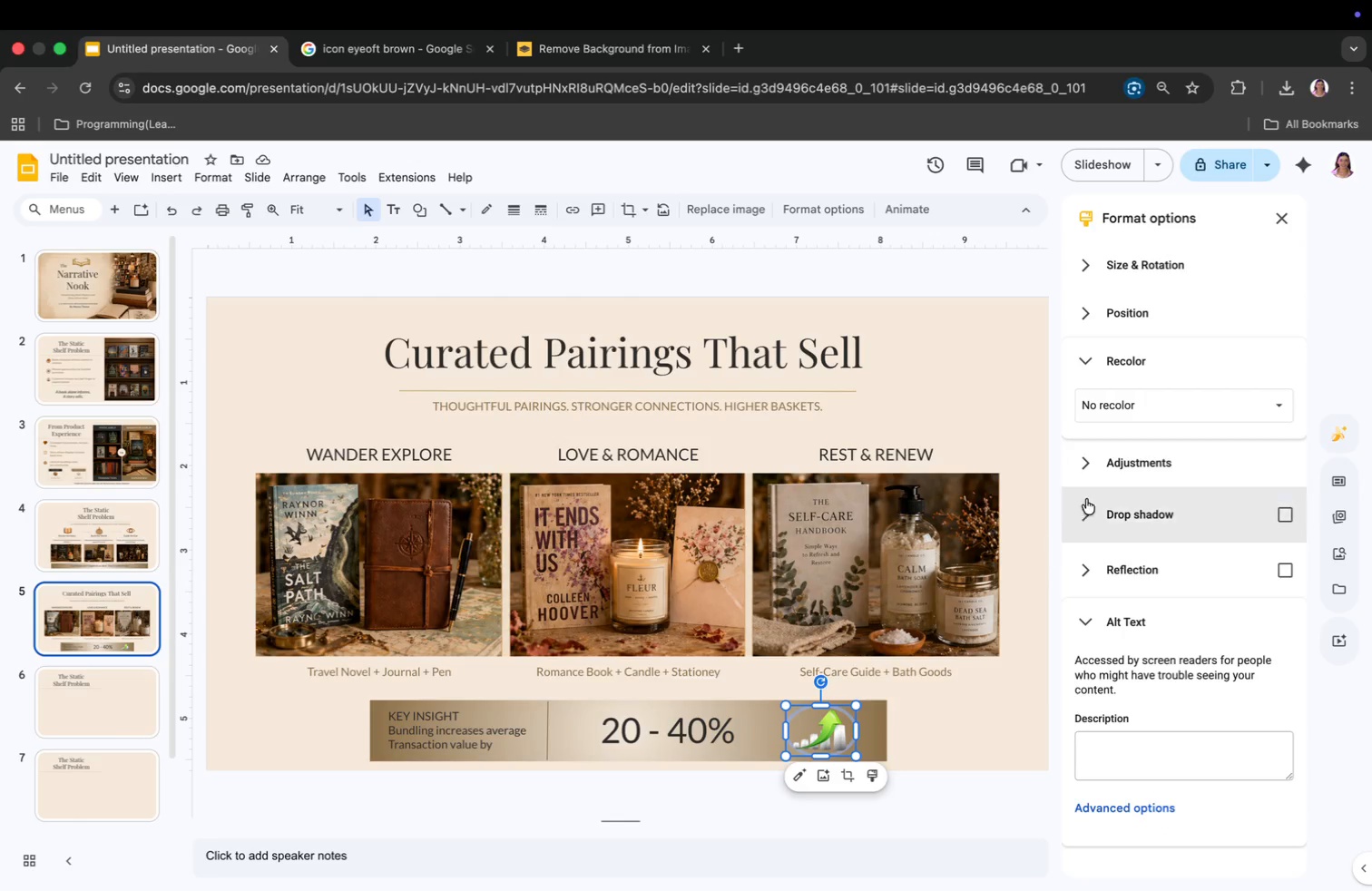 
left_click([1172, 390])
 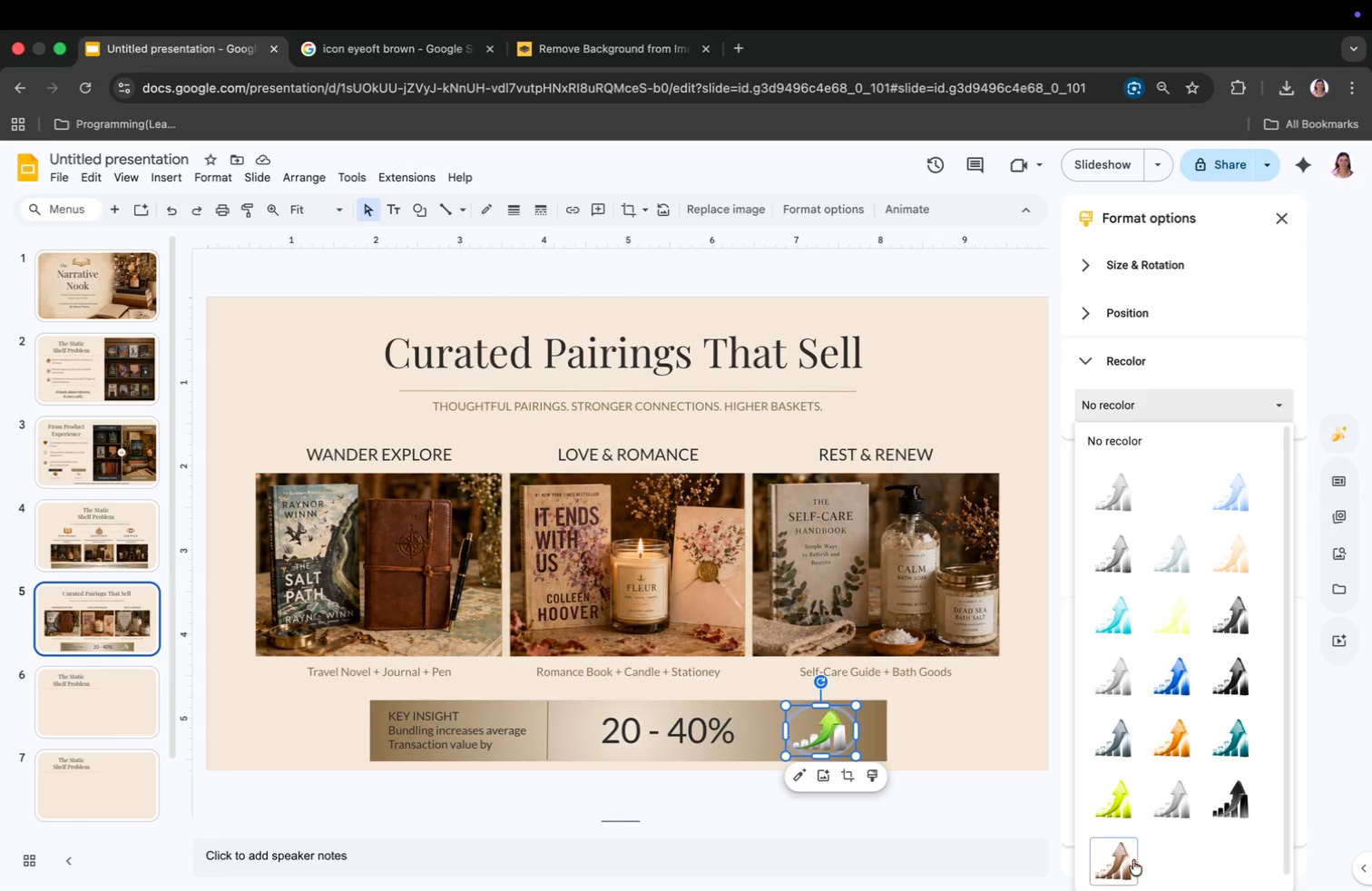 
left_click([1109, 872])
 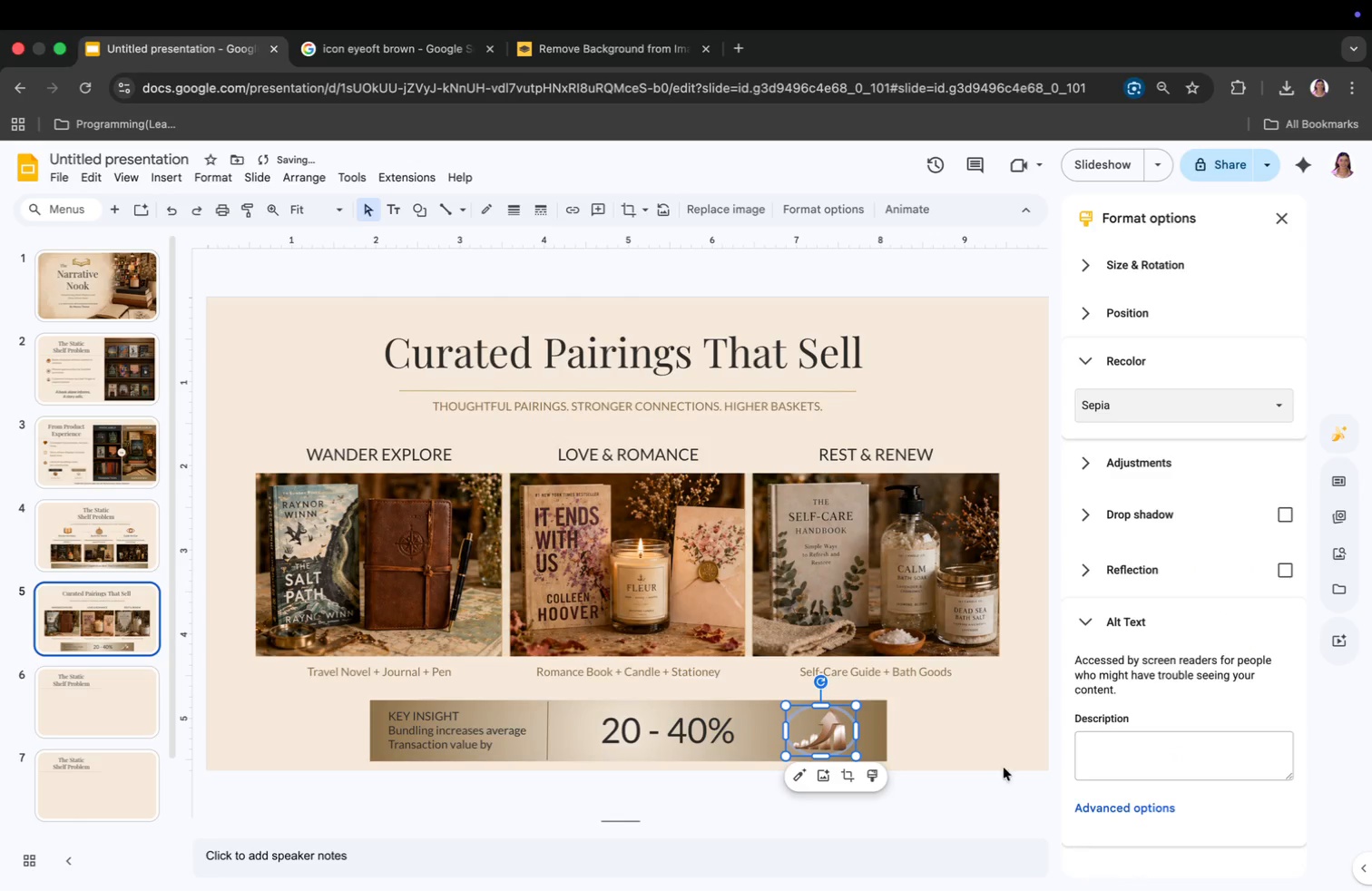 
left_click([944, 741])
 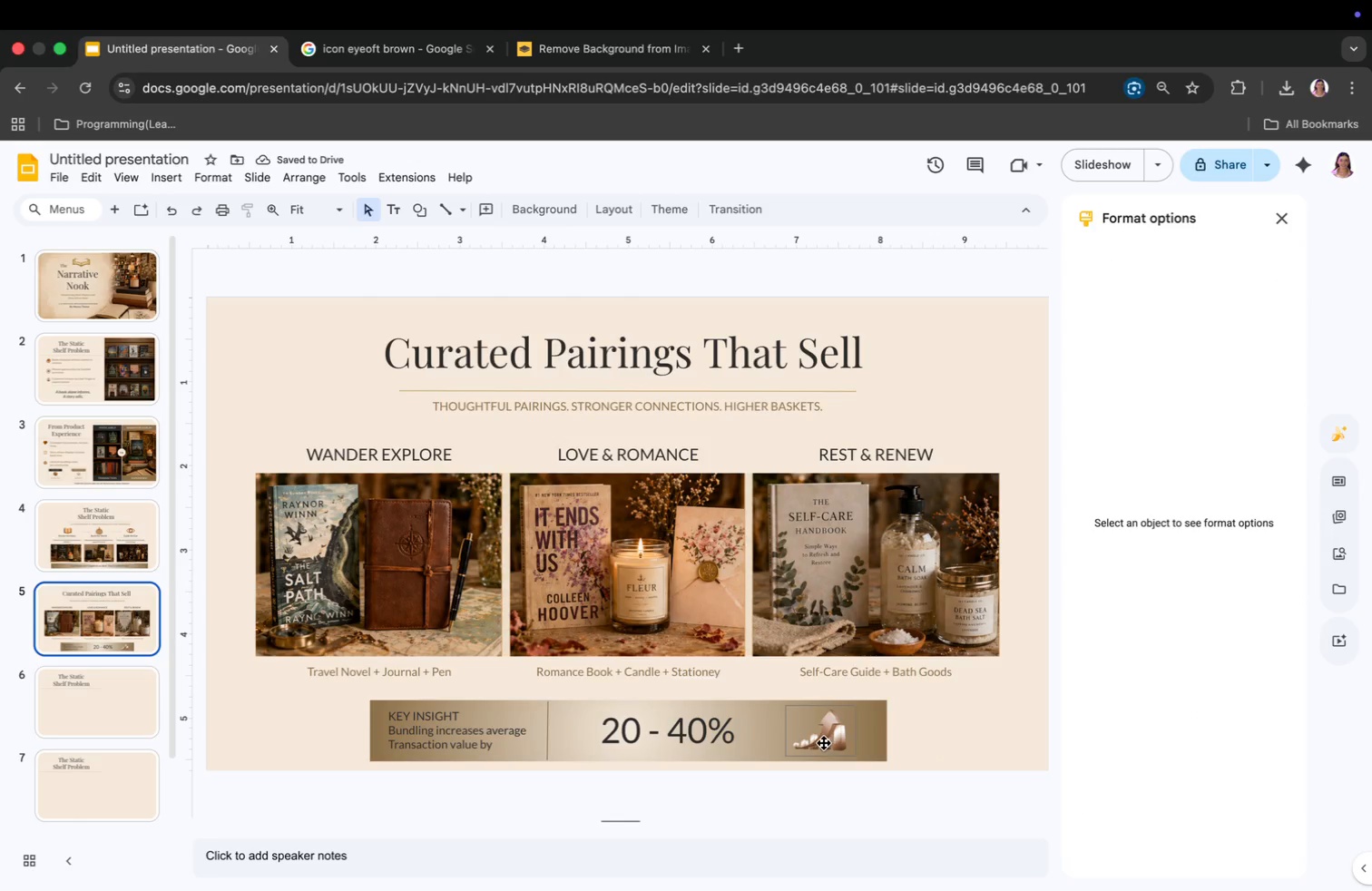 
left_click([819, 722])
 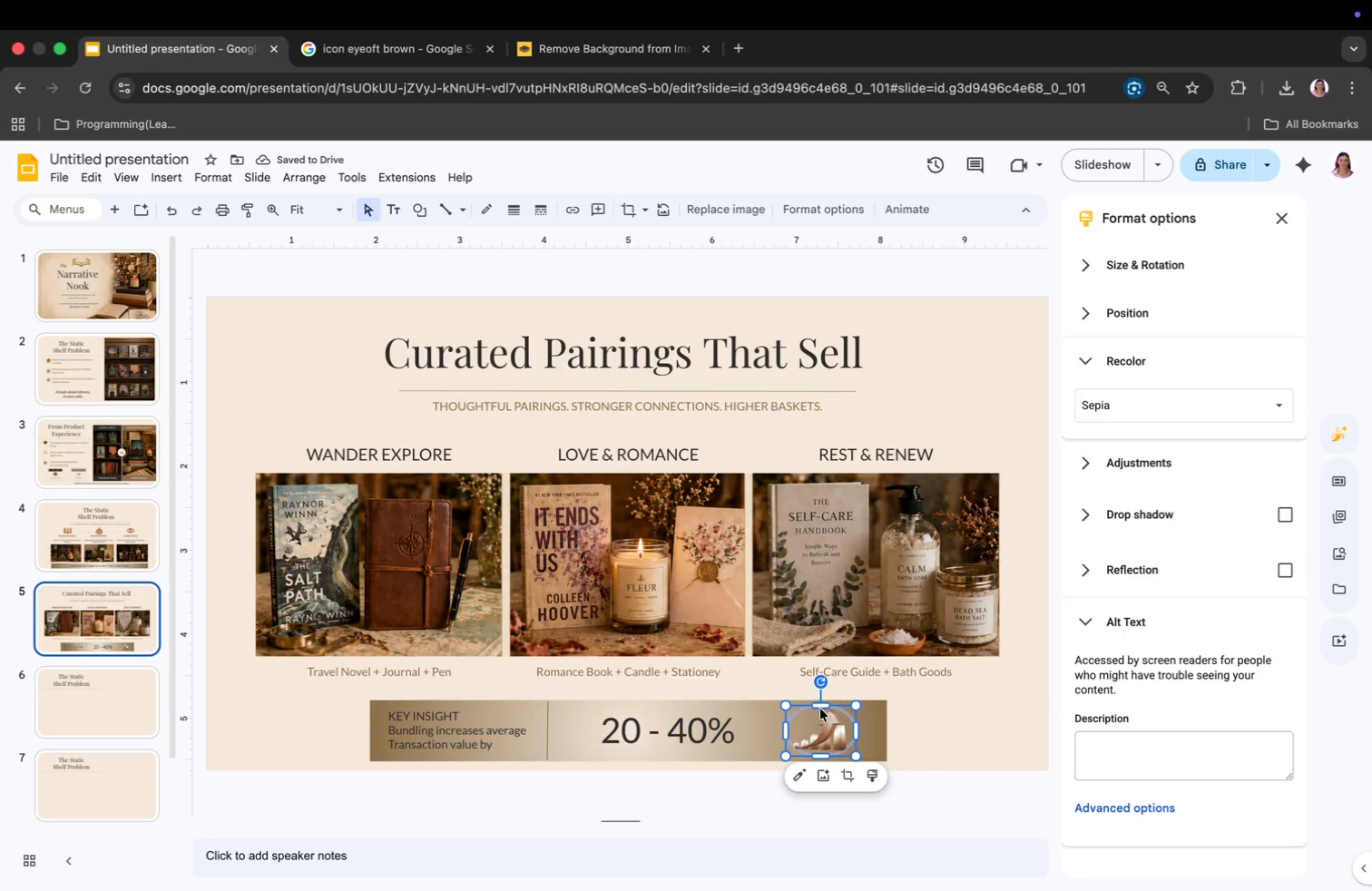 
left_click_drag(start_coordinate=[820, 708], to_coordinate=[820, 701])
 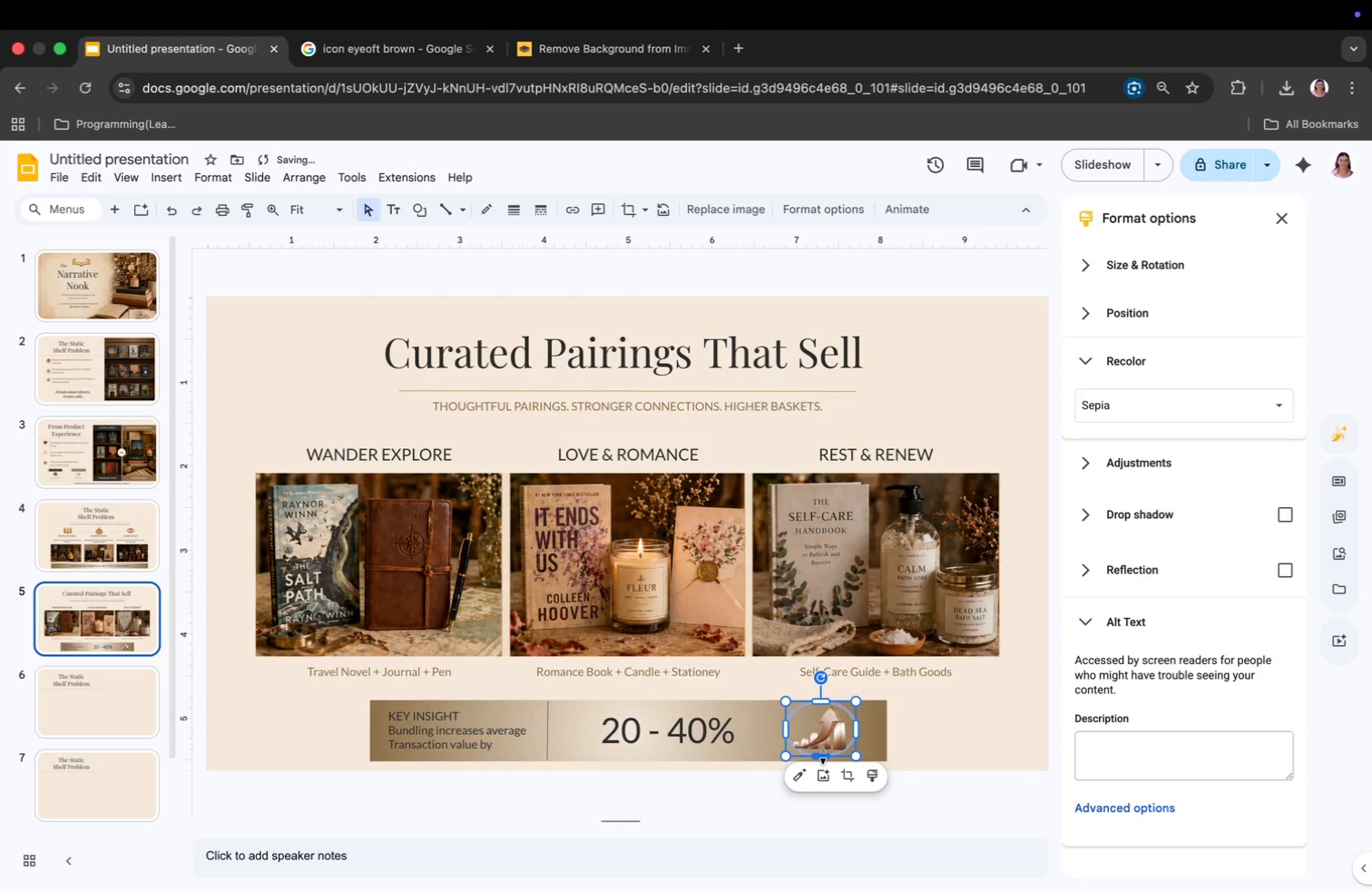 
left_click_drag(start_coordinate=[823, 756], to_coordinate=[824, 766])
 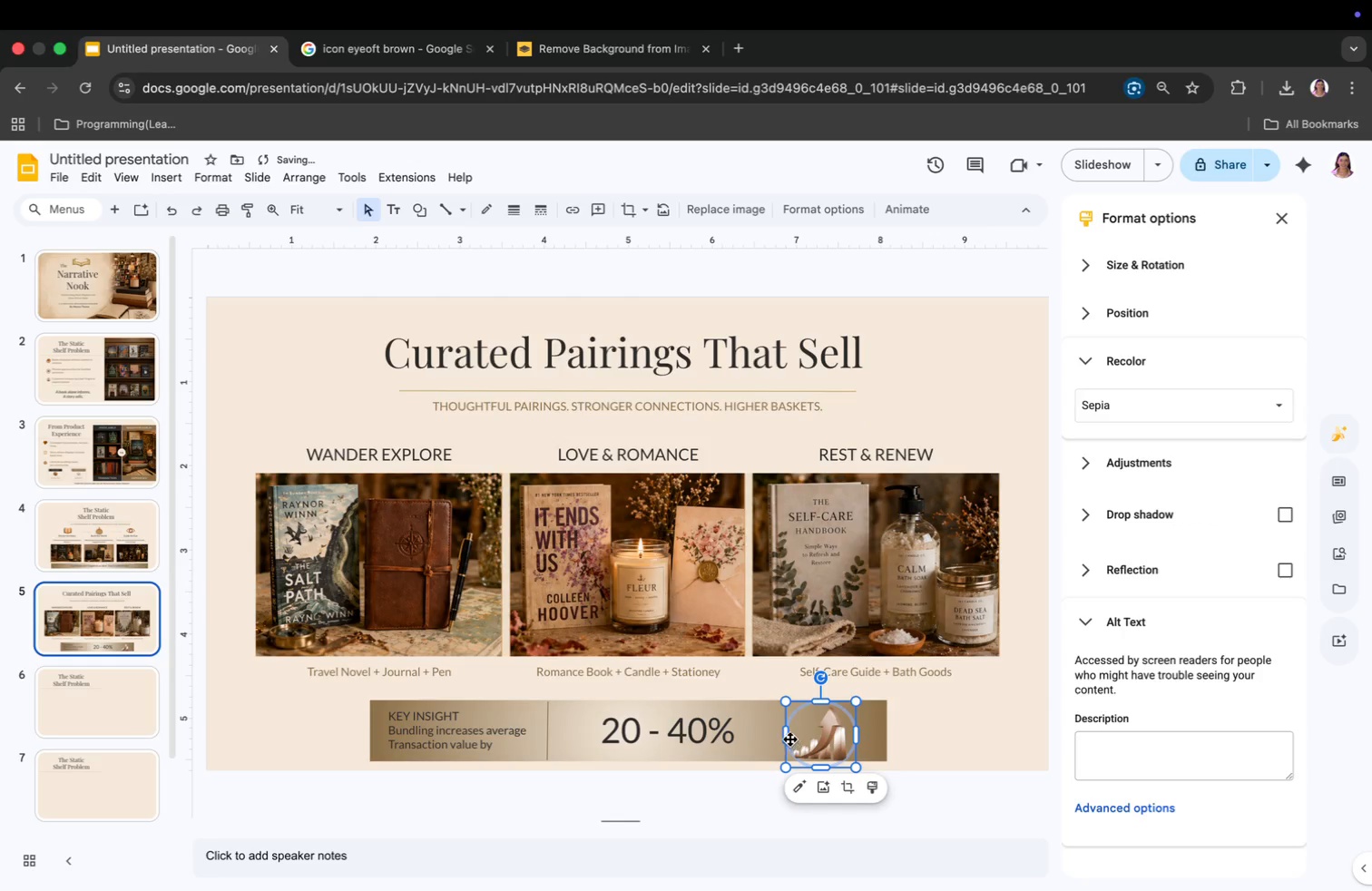 
left_click_drag(start_coordinate=[789, 739], to_coordinate=[774, 739])
 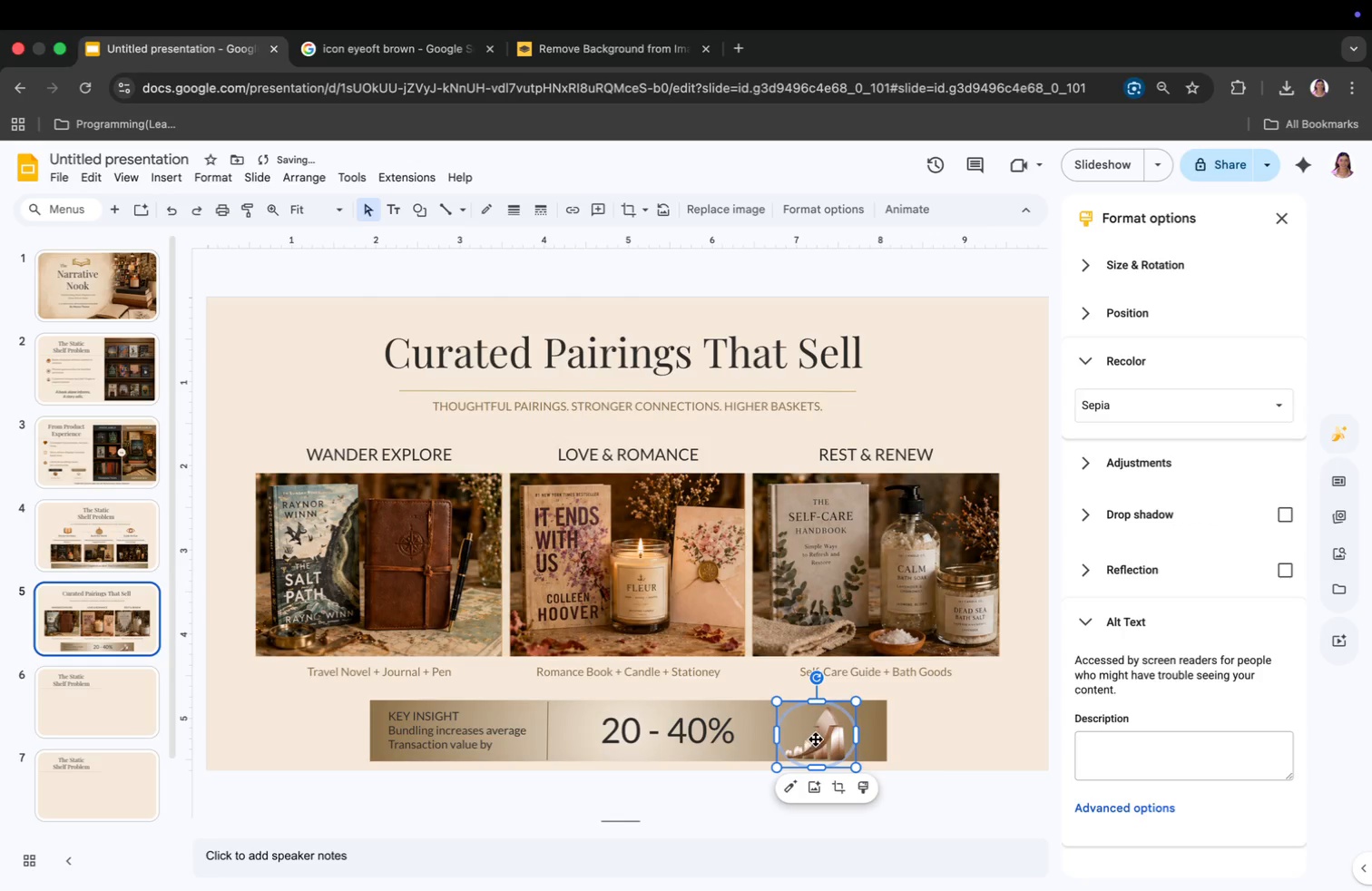 
left_click_drag(start_coordinate=[821, 739], to_coordinate=[806, 738])
 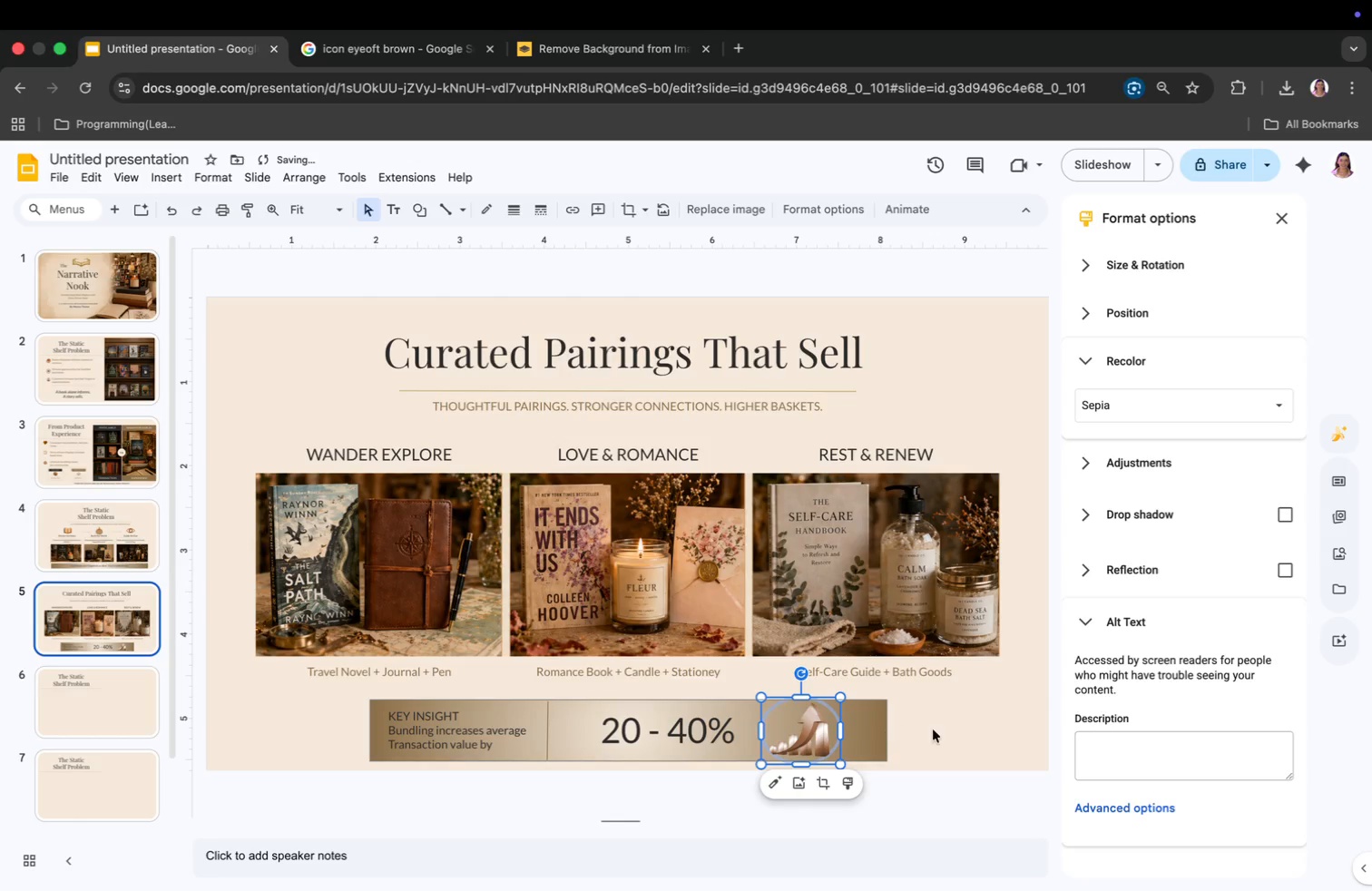 
left_click([972, 712])
 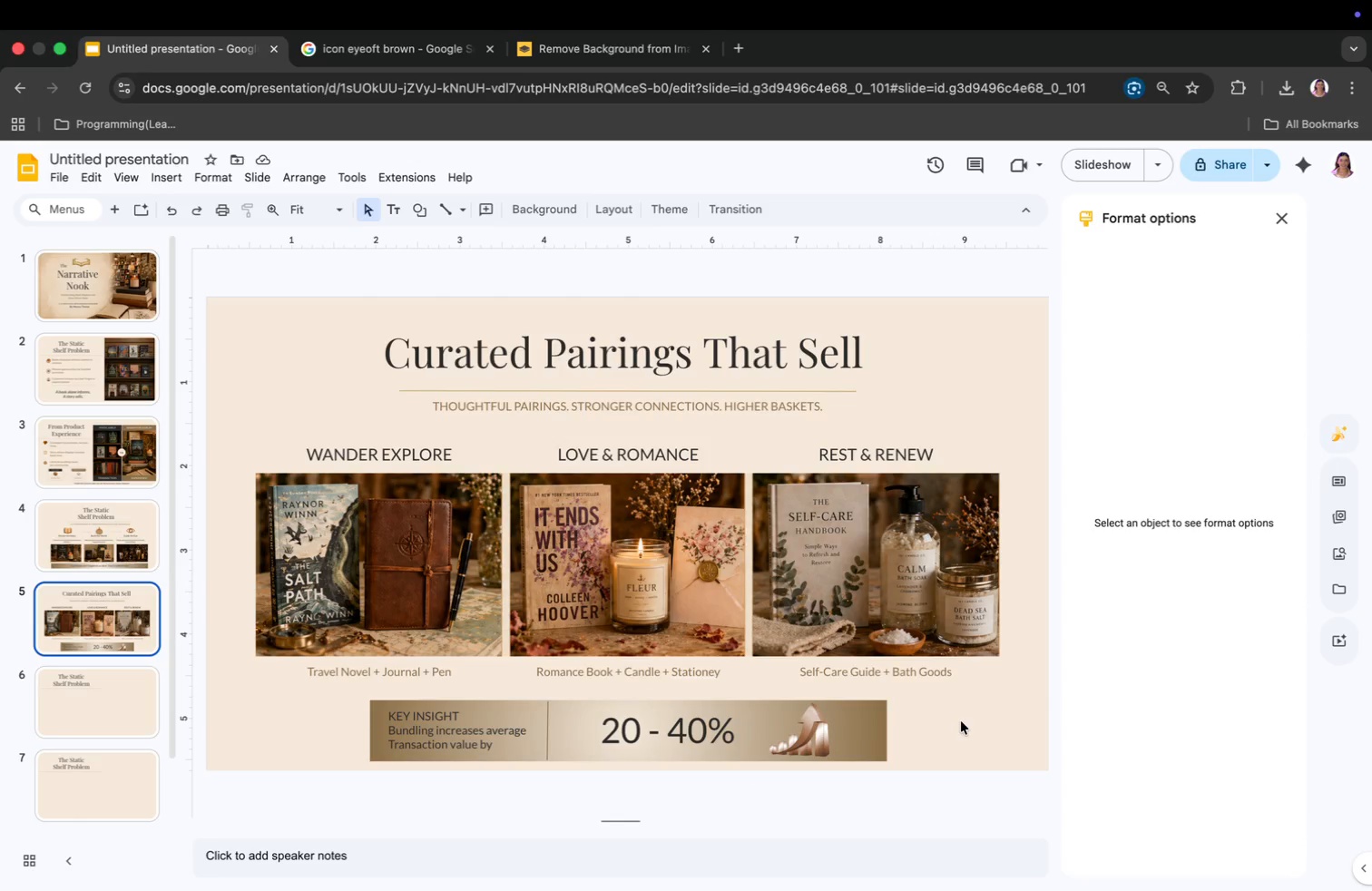 
wait(12.03)
 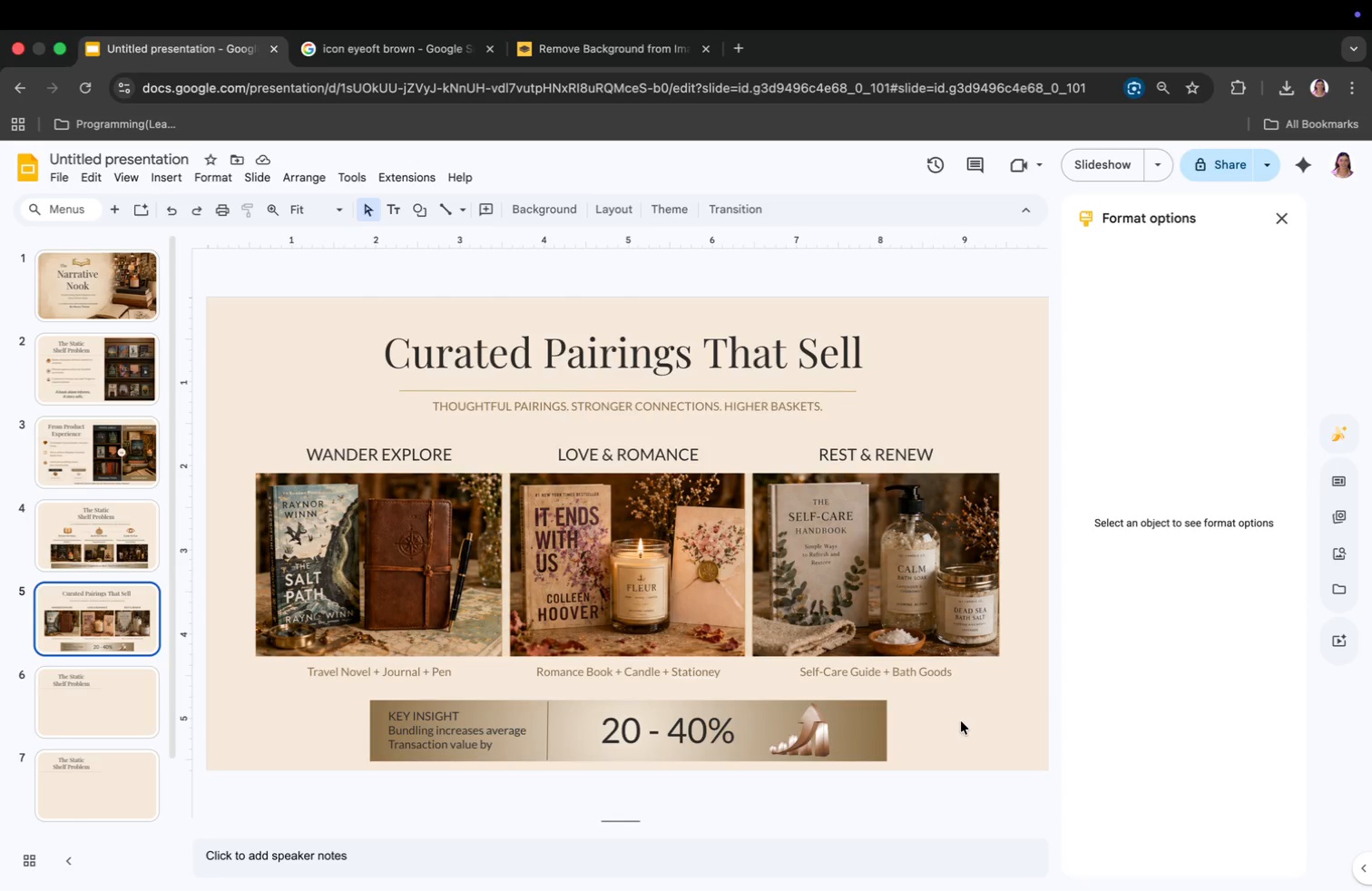 
key(ArrowDown)
 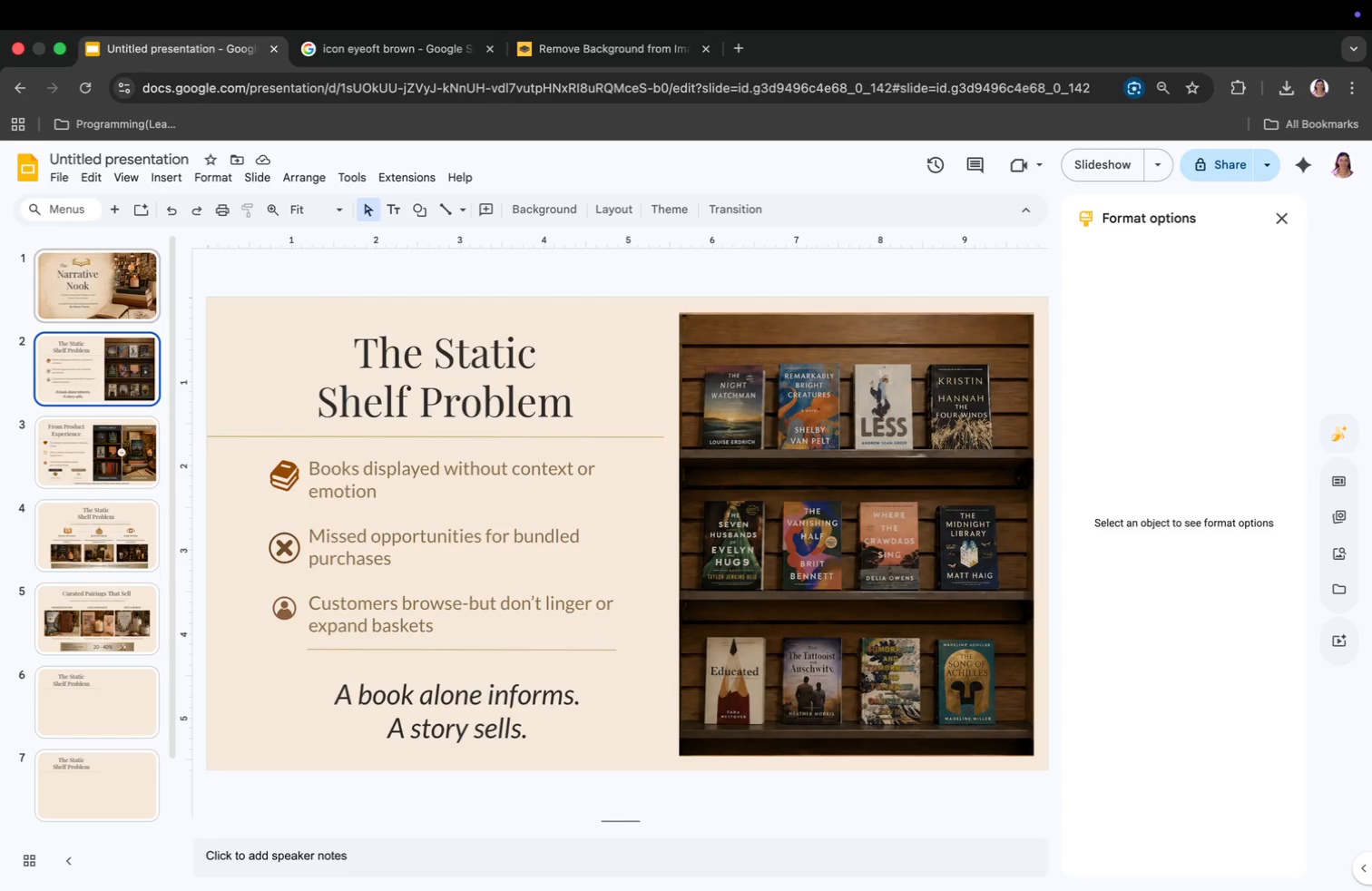 
key(ArrowDown)
 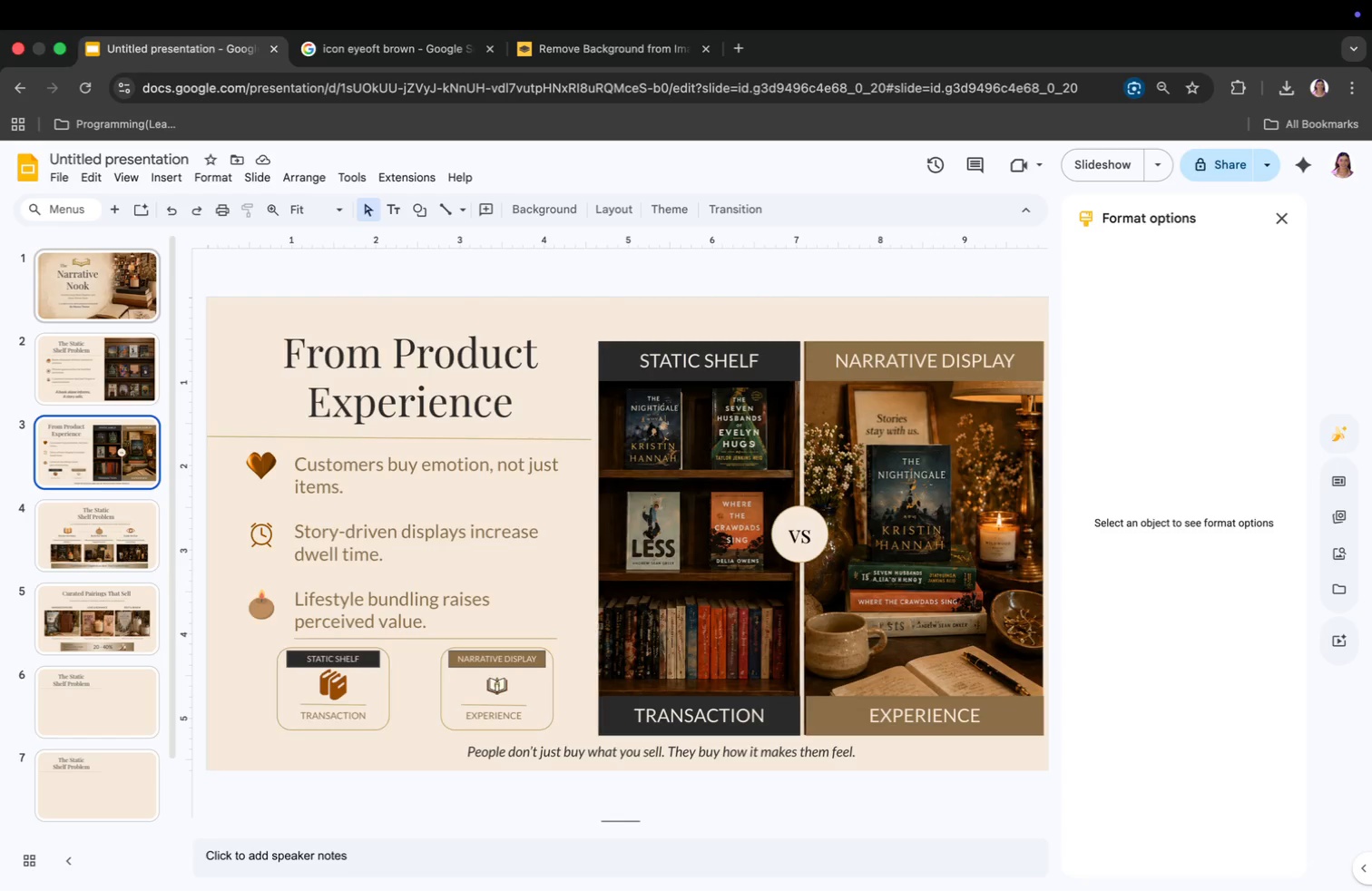 
key(ArrowUp)
 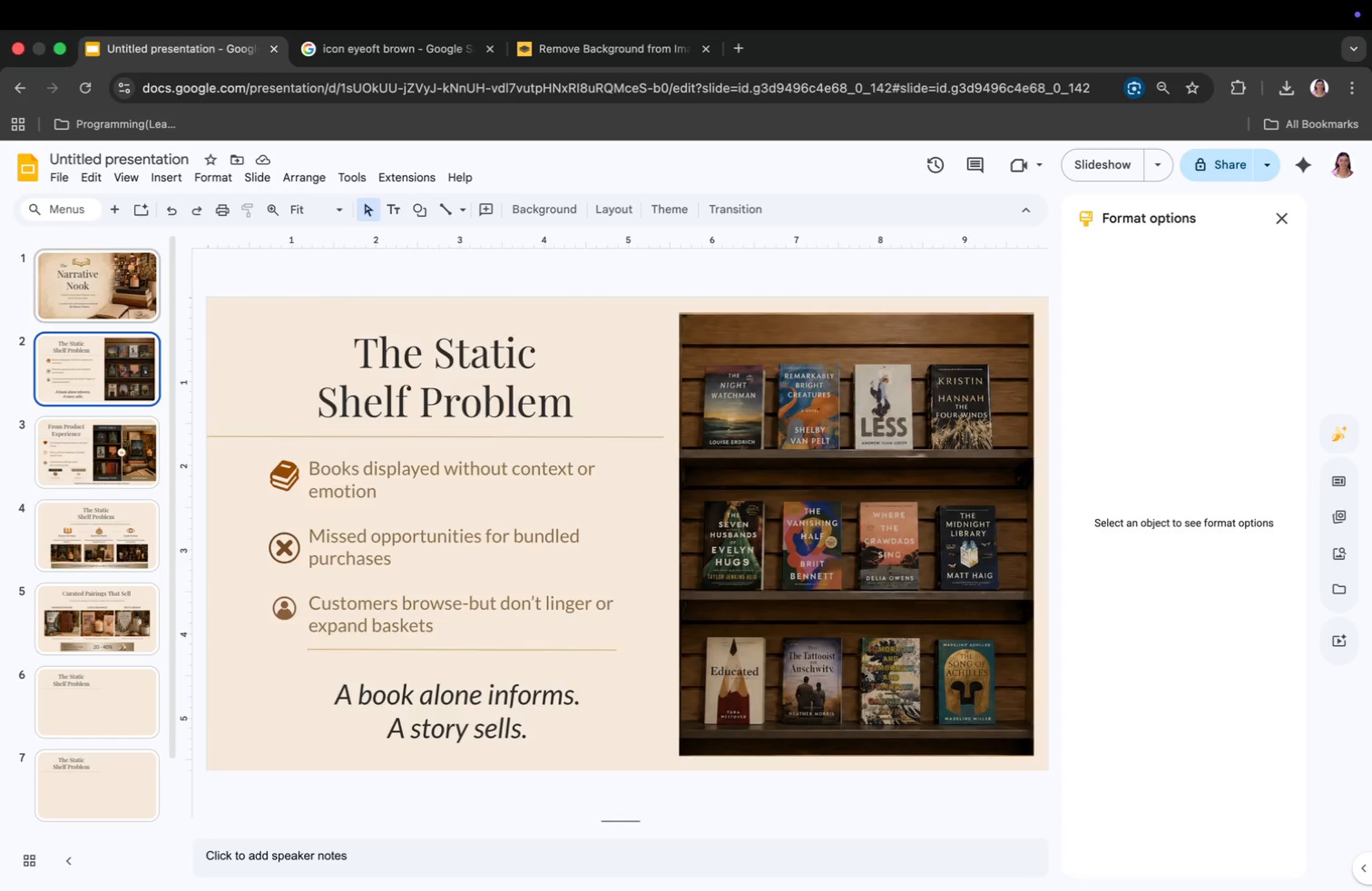 
key(ArrowUp)
 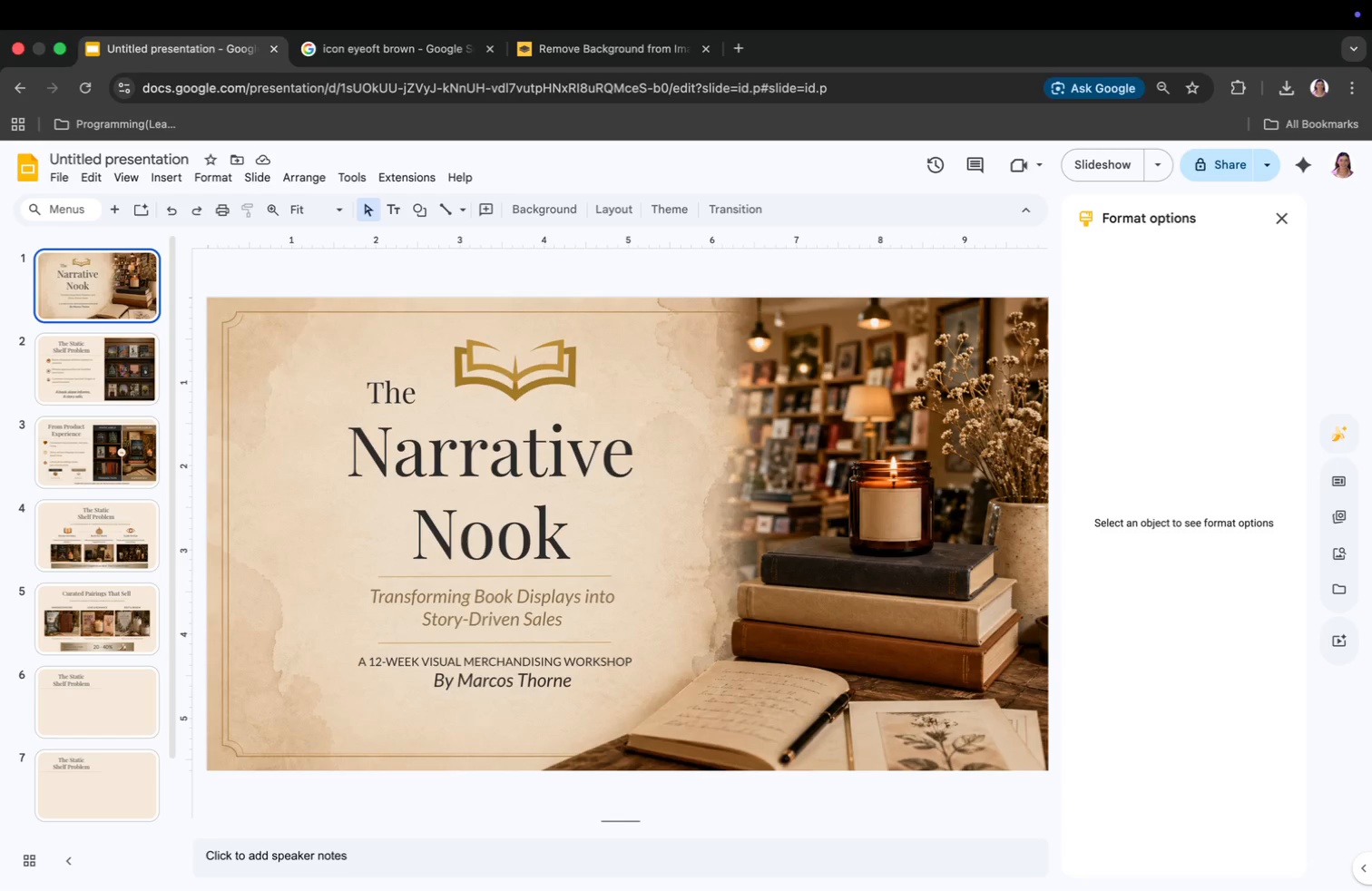 
key(Meta+CommandLeft)
 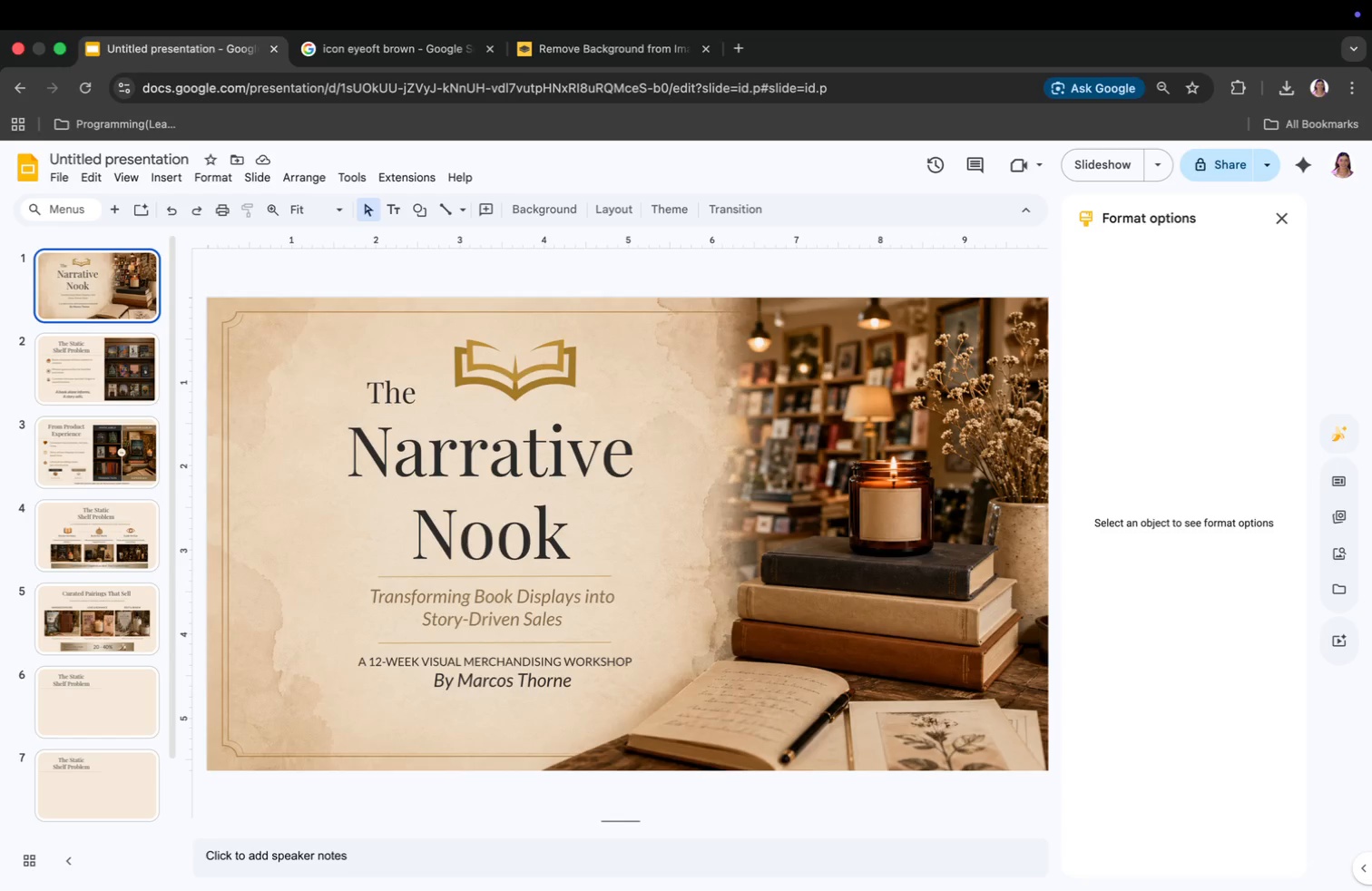 
key(Meta+Tab)